 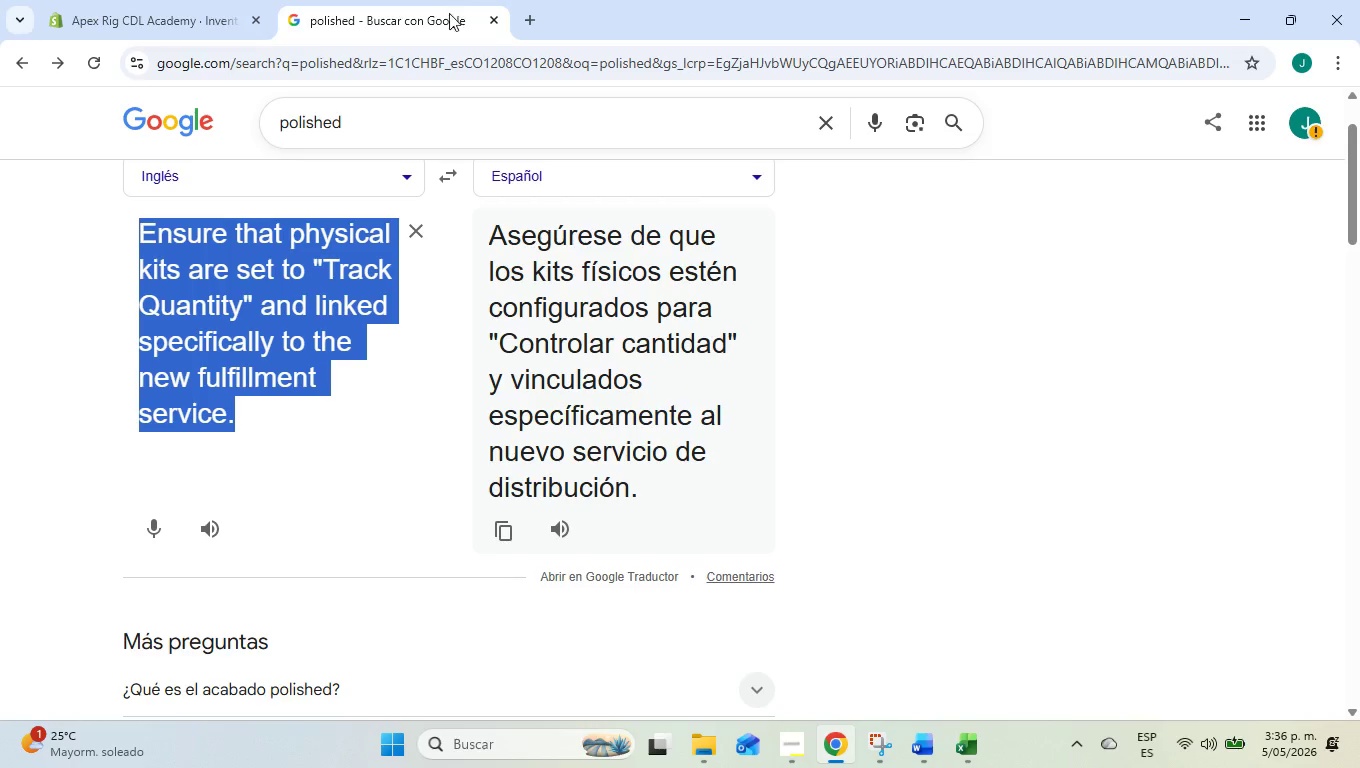 
left_click([419, 224])
 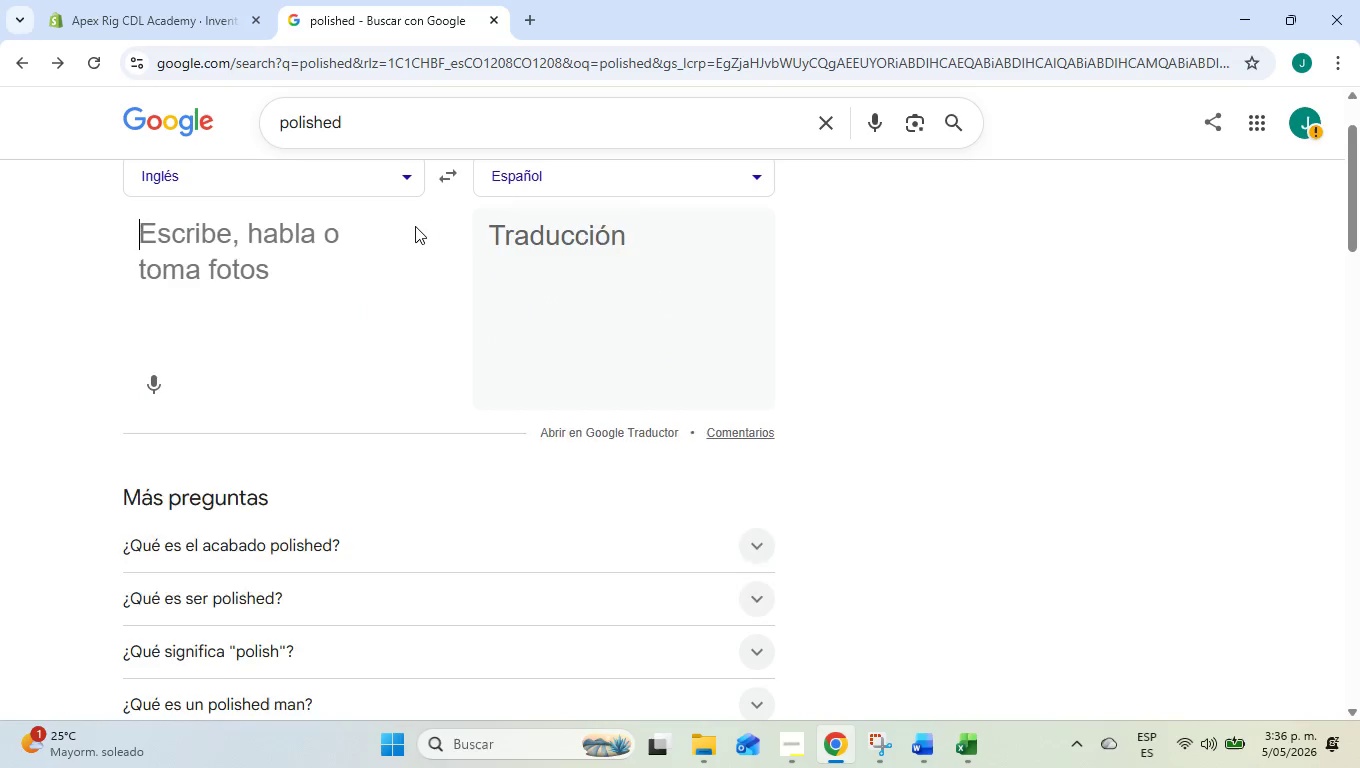 
key(Control+ControlLeft)
 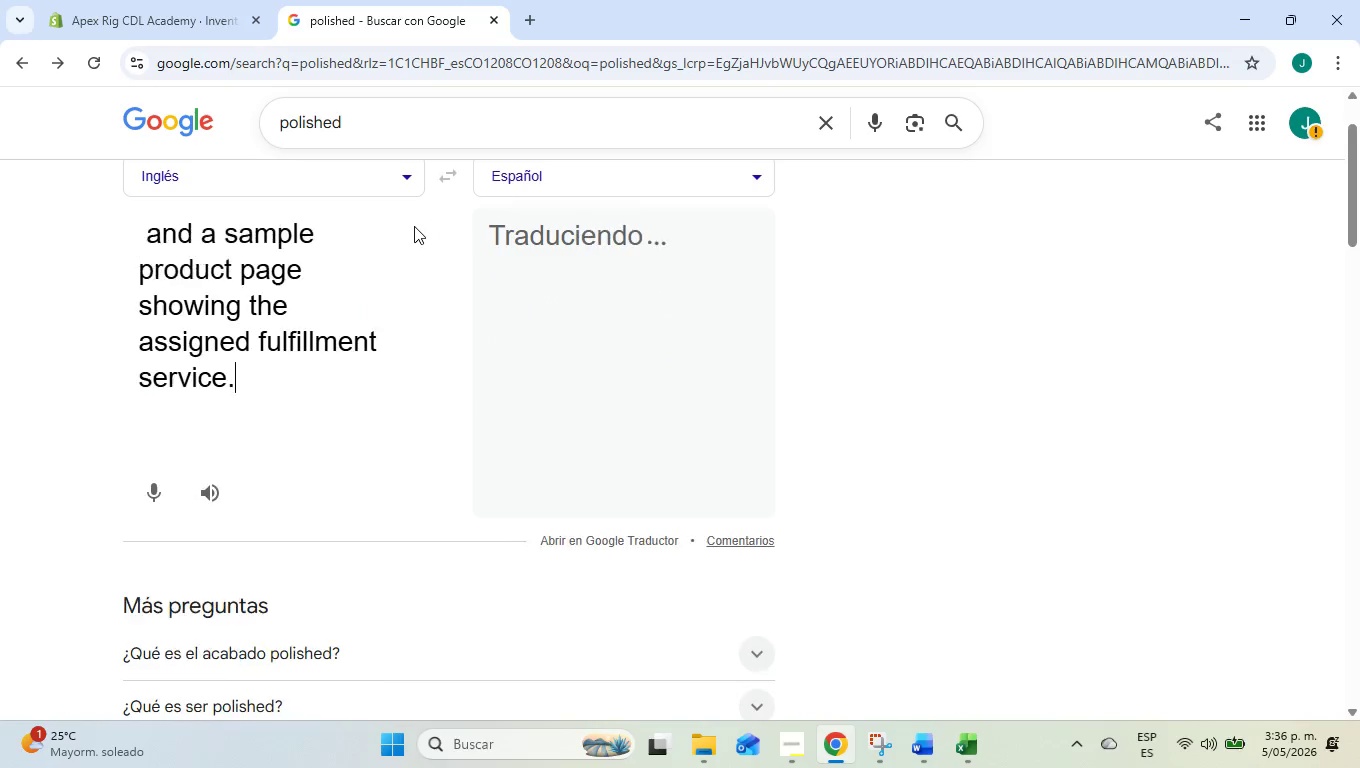 
key(Control+V)
 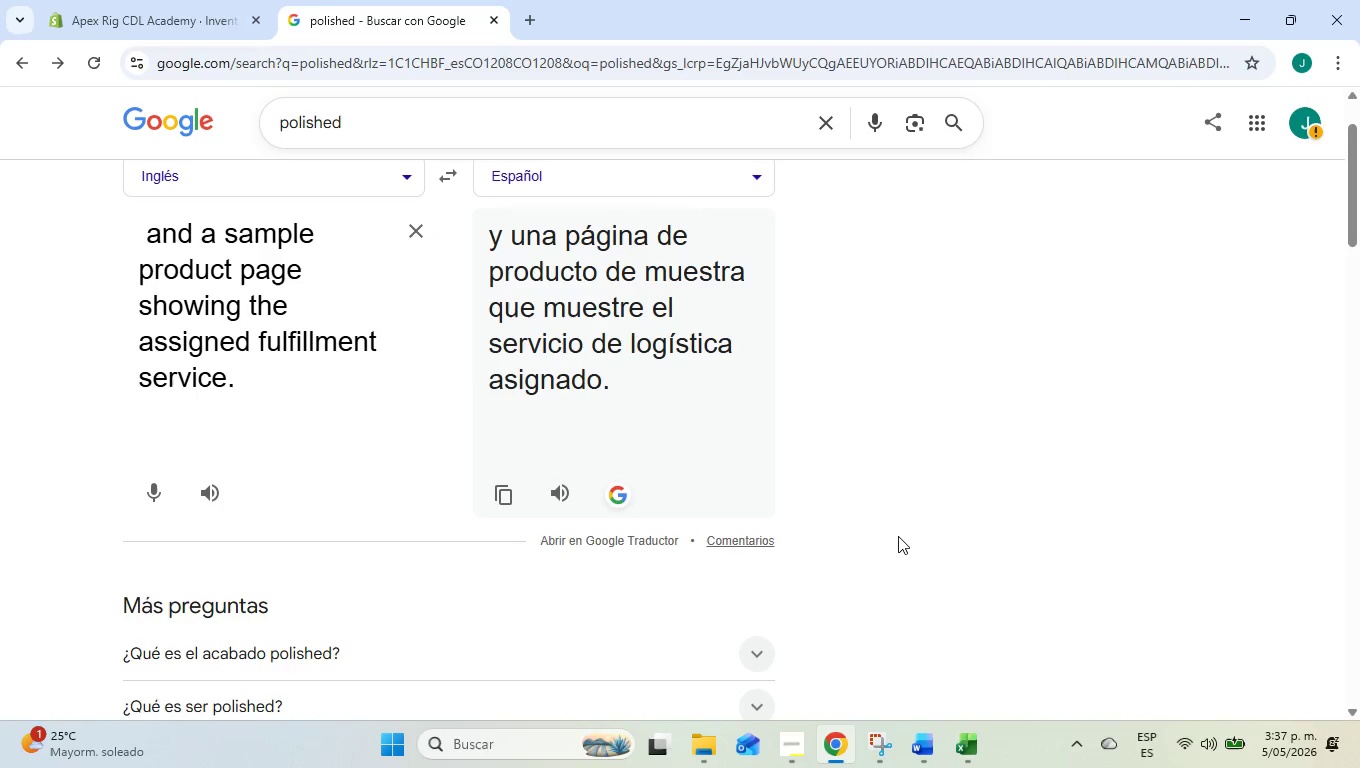 
wait(6.81)
 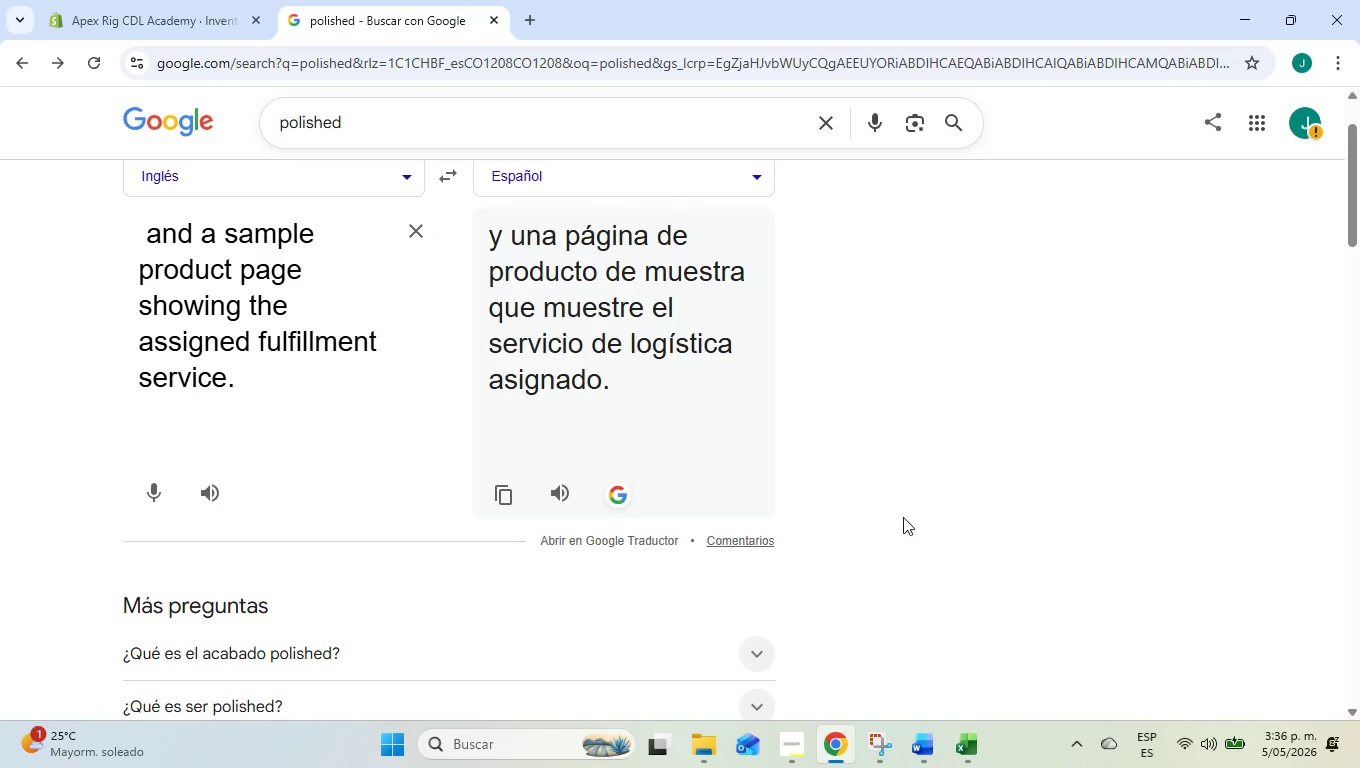 
left_click([156, 0])
 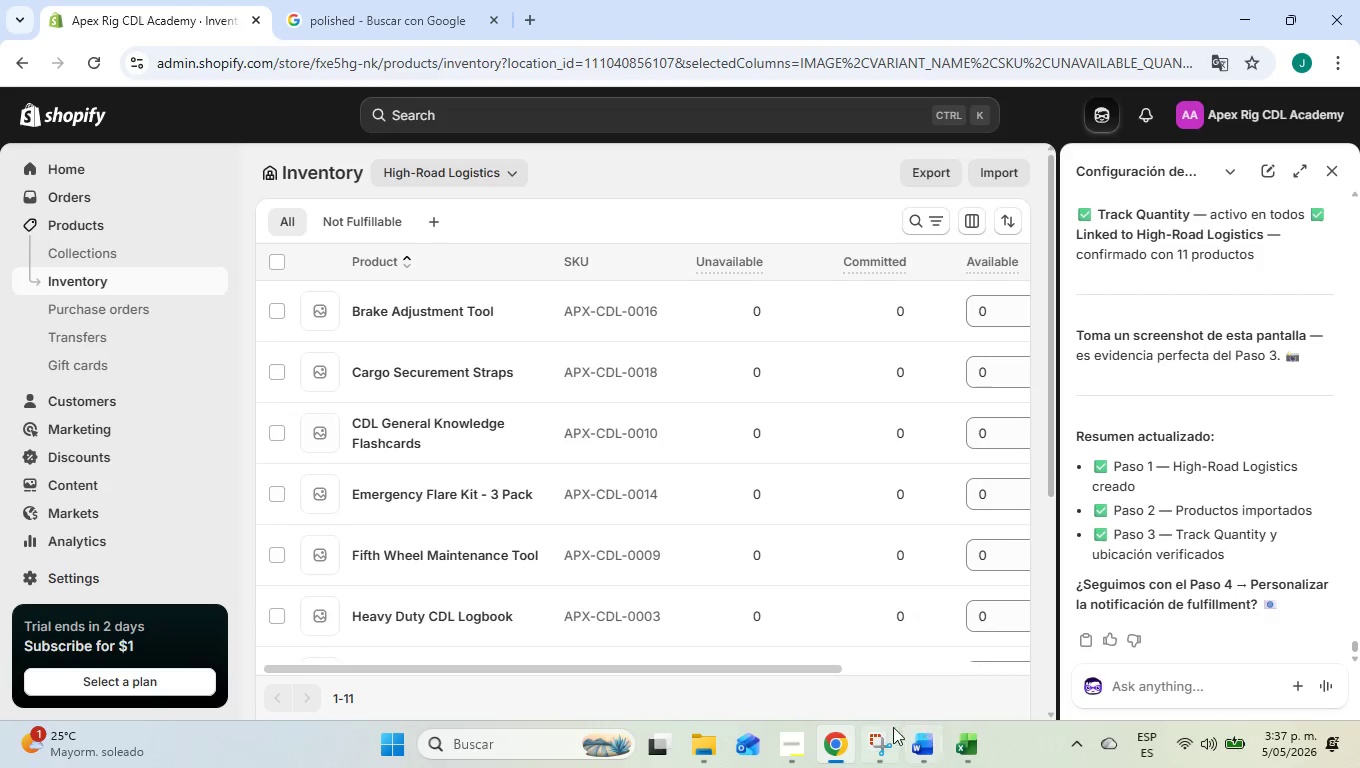 
left_click([963, 744])
 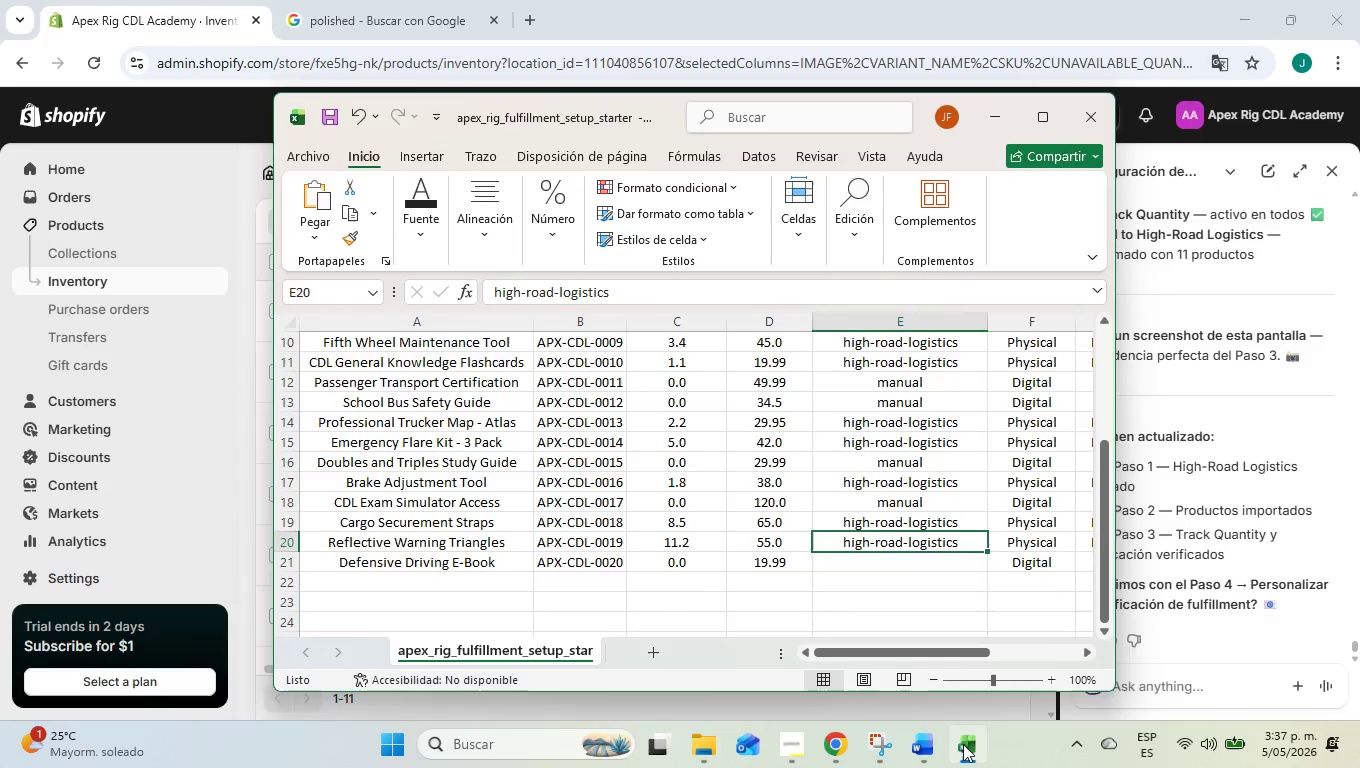 
double_click([944, 744])
 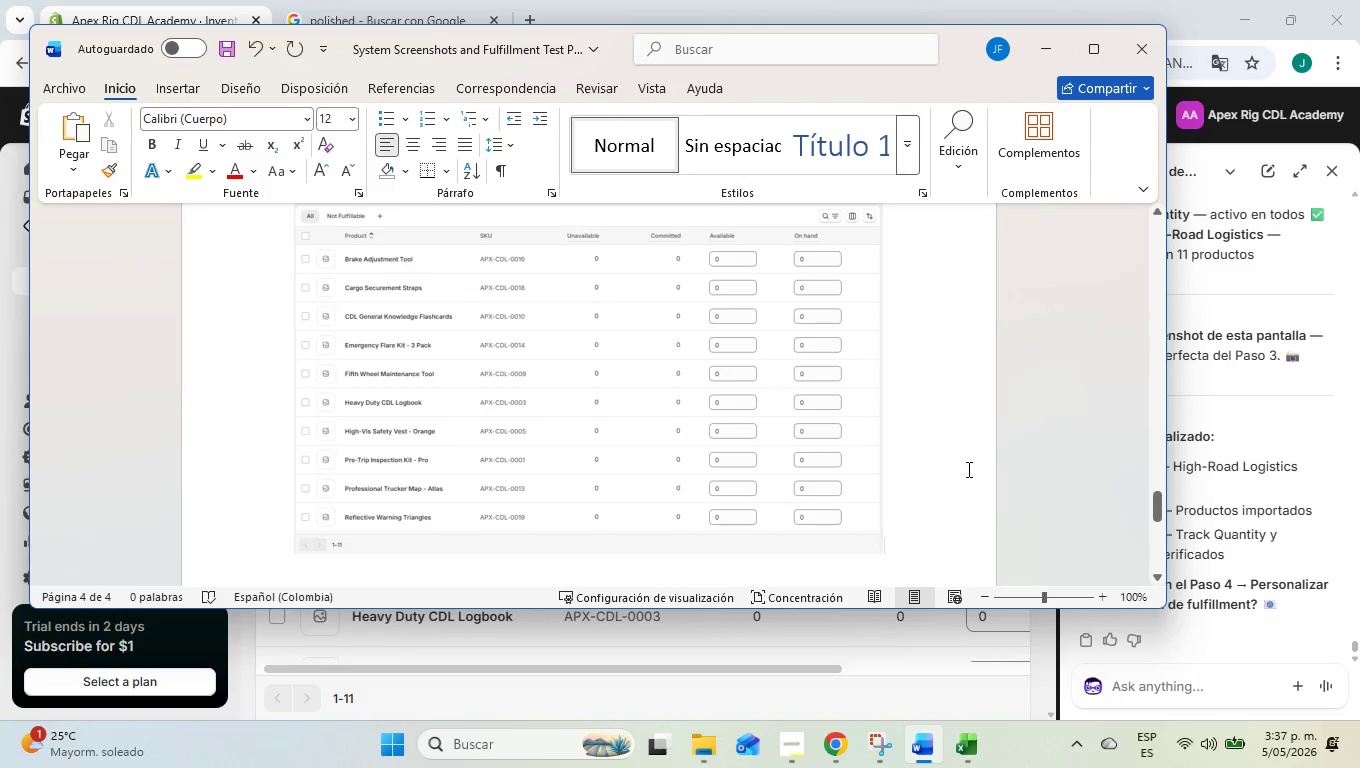 
key(Enter)
 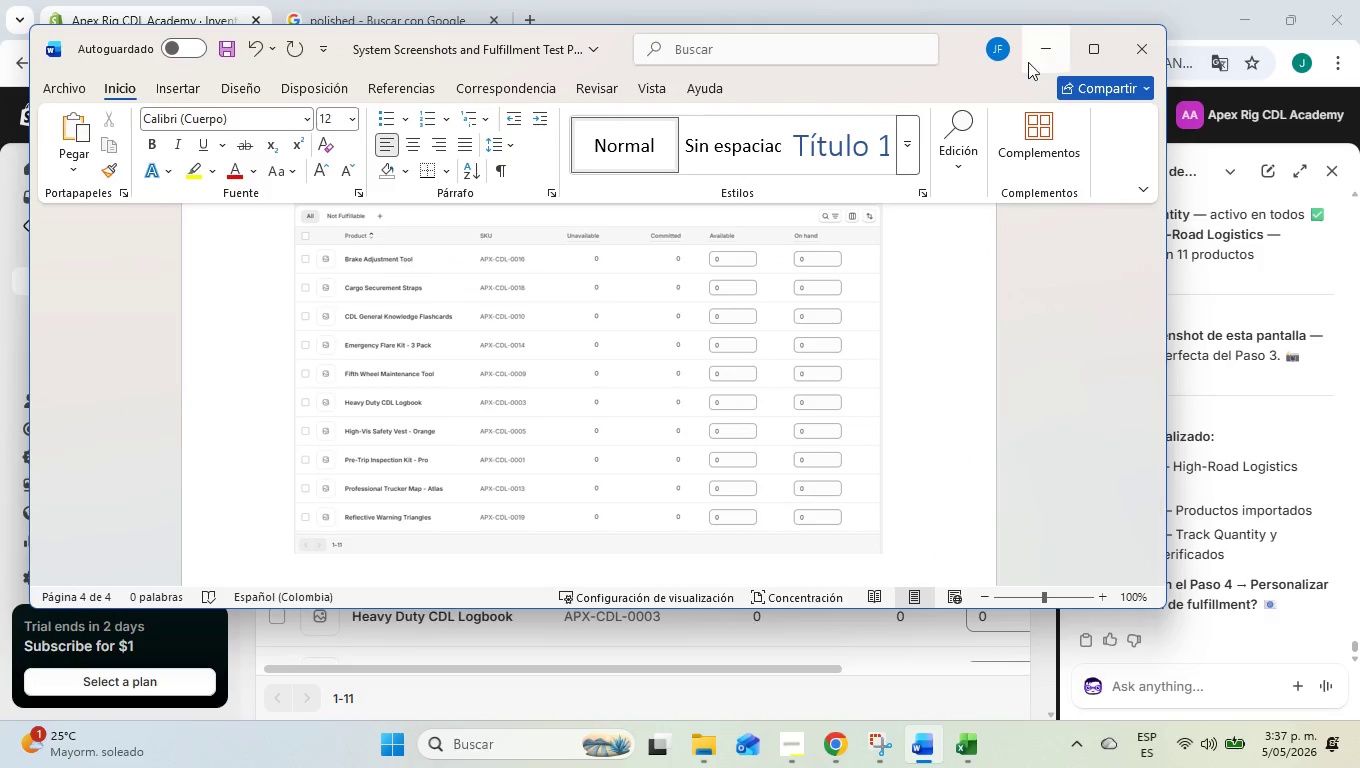 
left_click([1028, 59])
 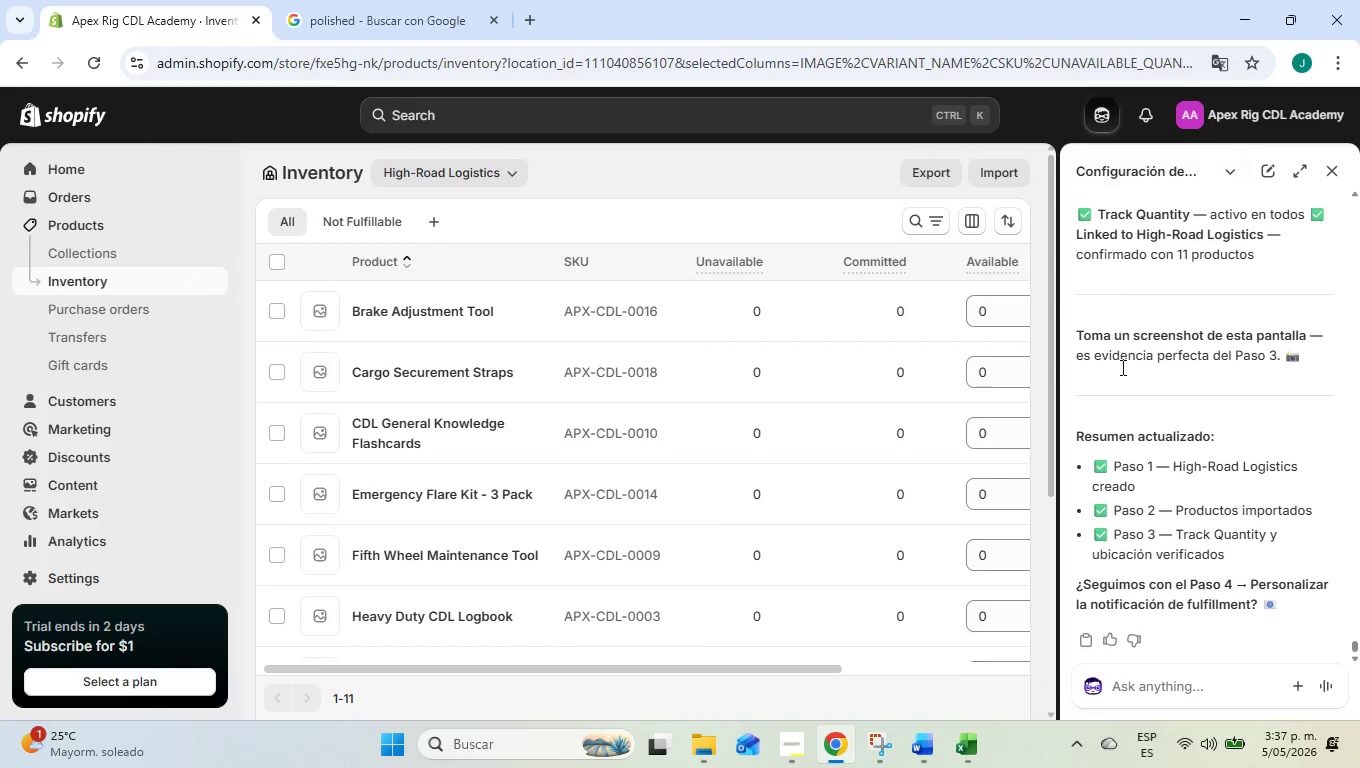 
scroll: coordinate [1176, 525], scroll_direction: down, amount: 2.0
 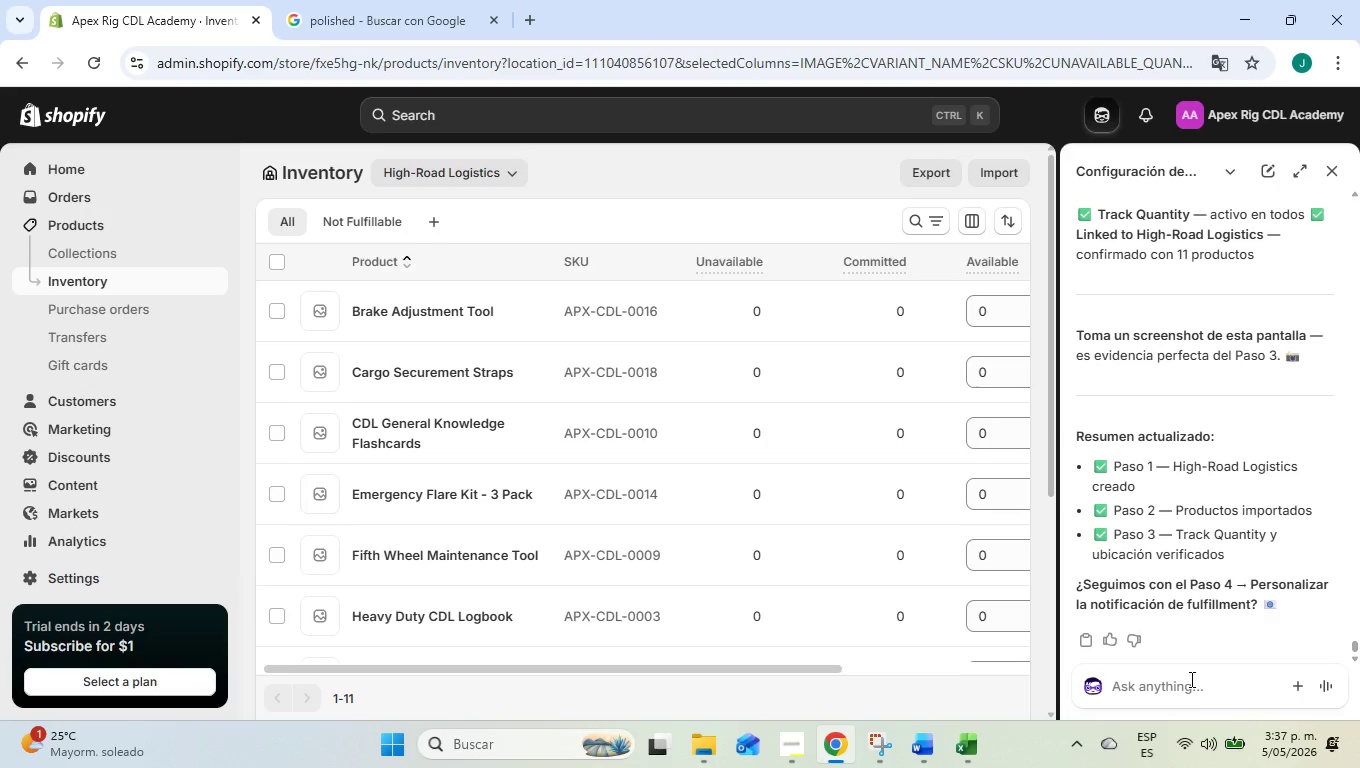 
left_click([1190, 680])
 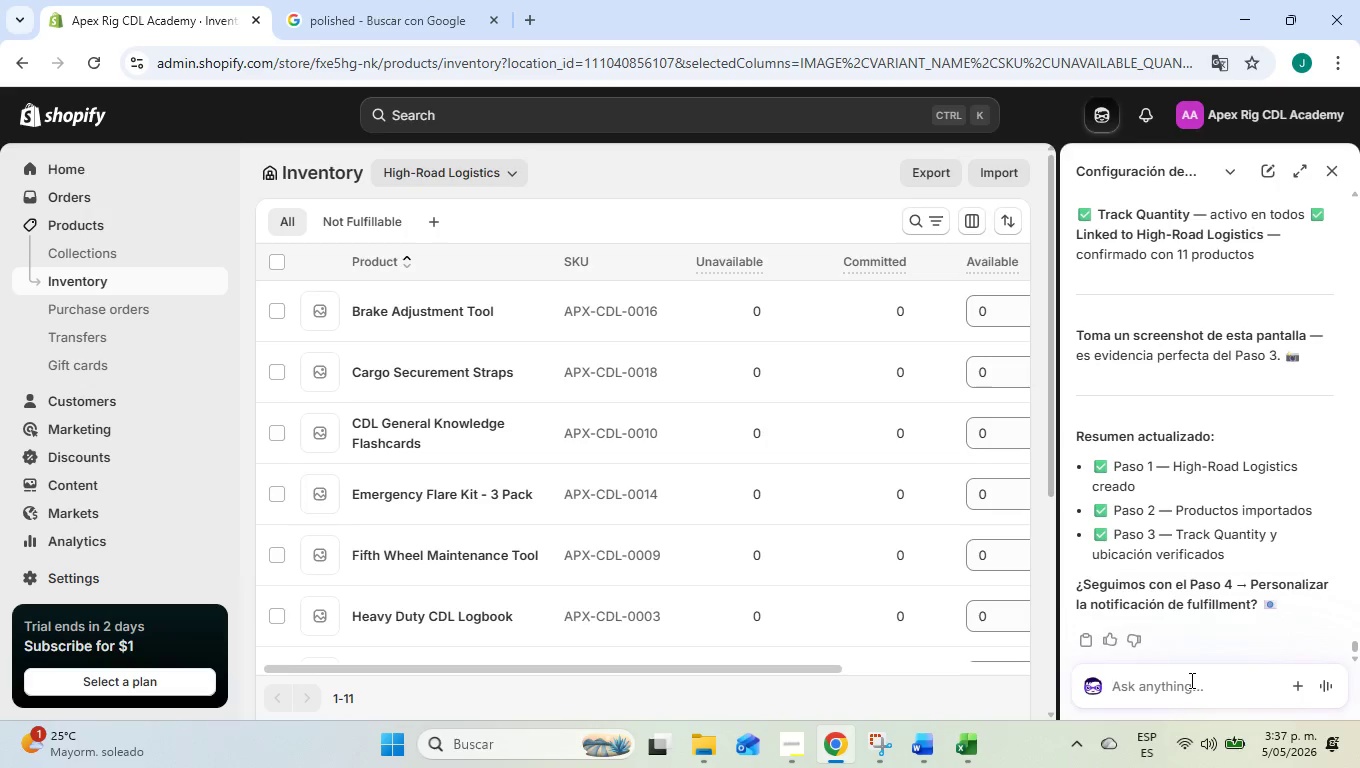 
type(si)
 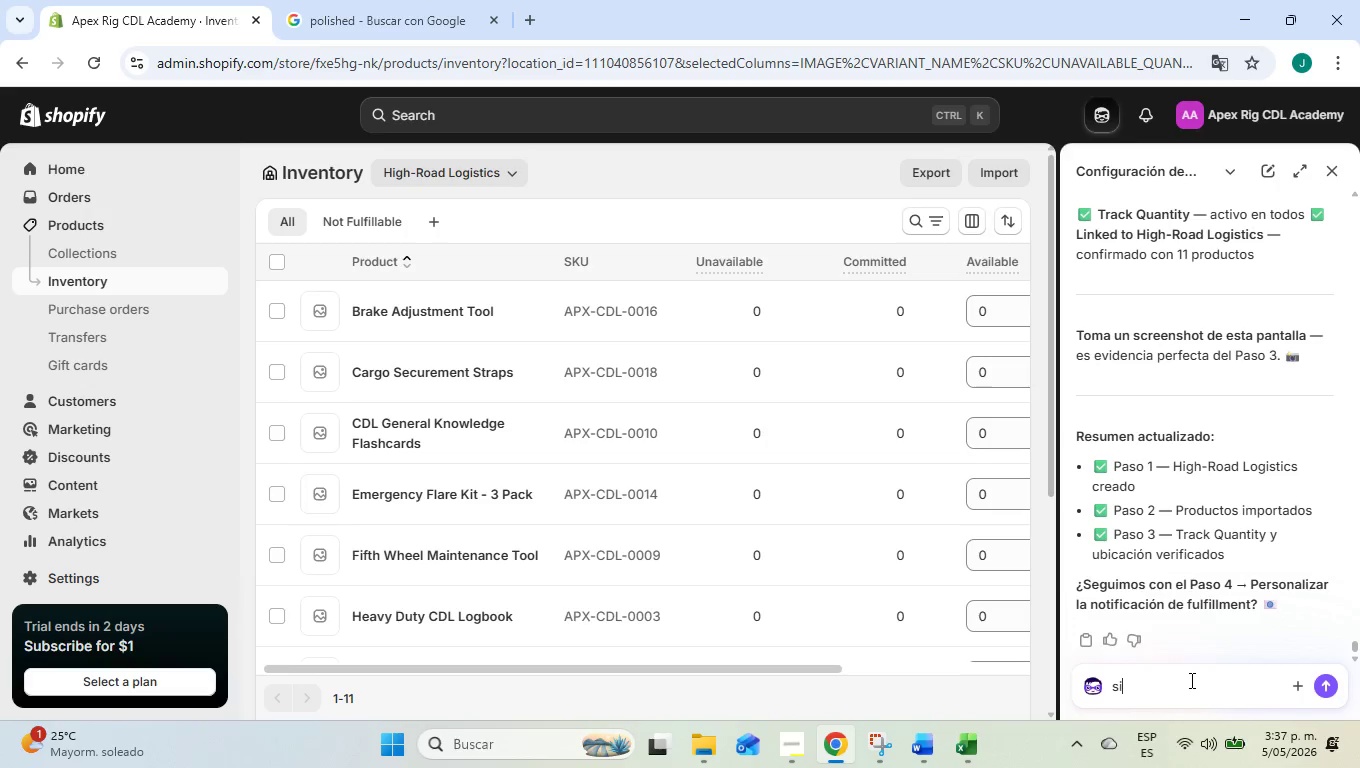 
key(Enter)
 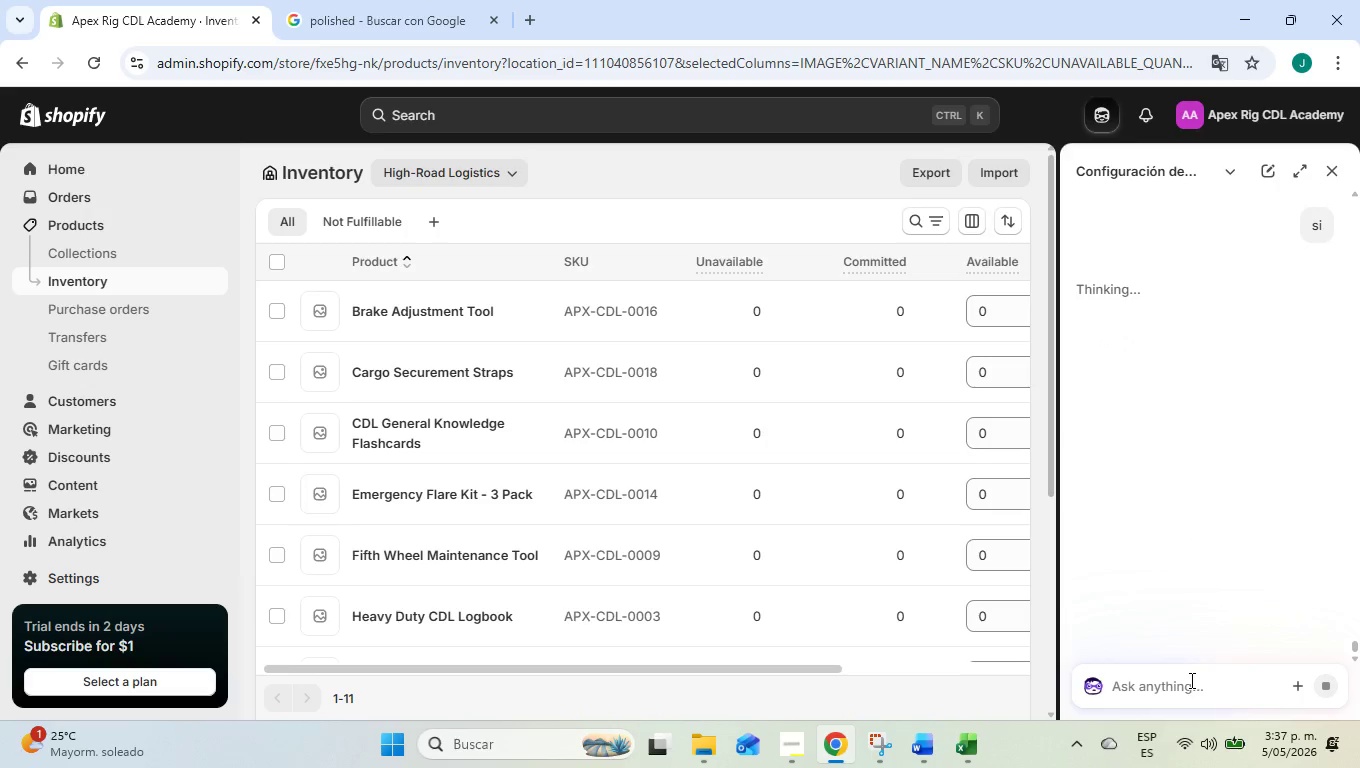 
left_click([784, 744])